 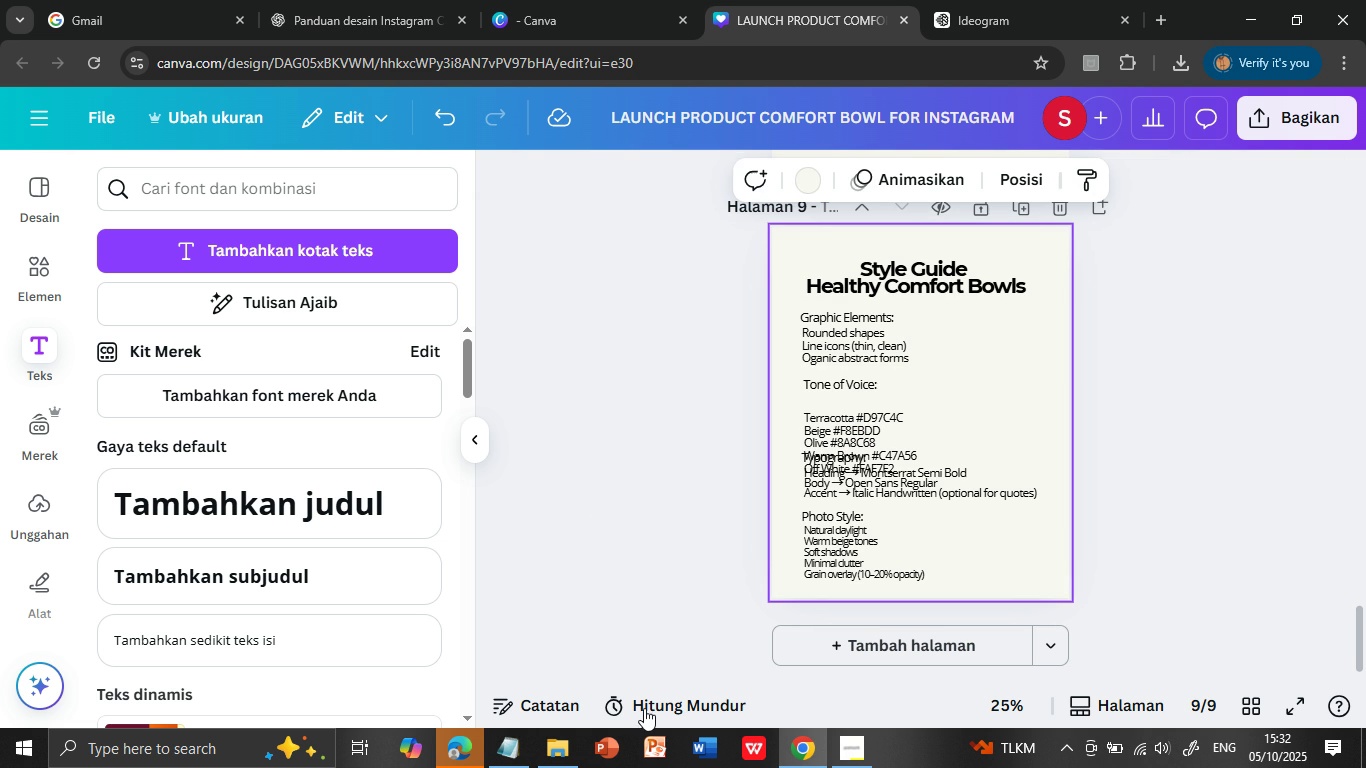 
left_click([852, 463])
 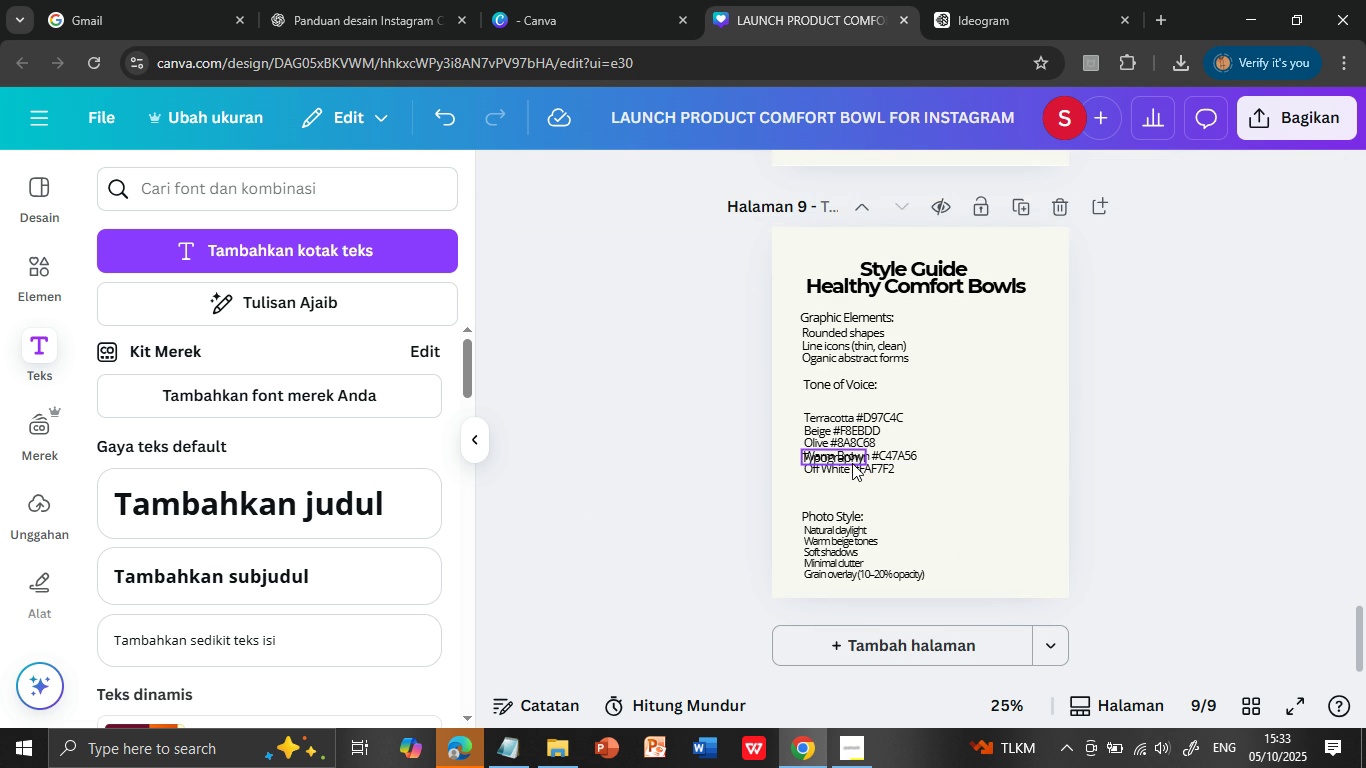 
key(Delete)
 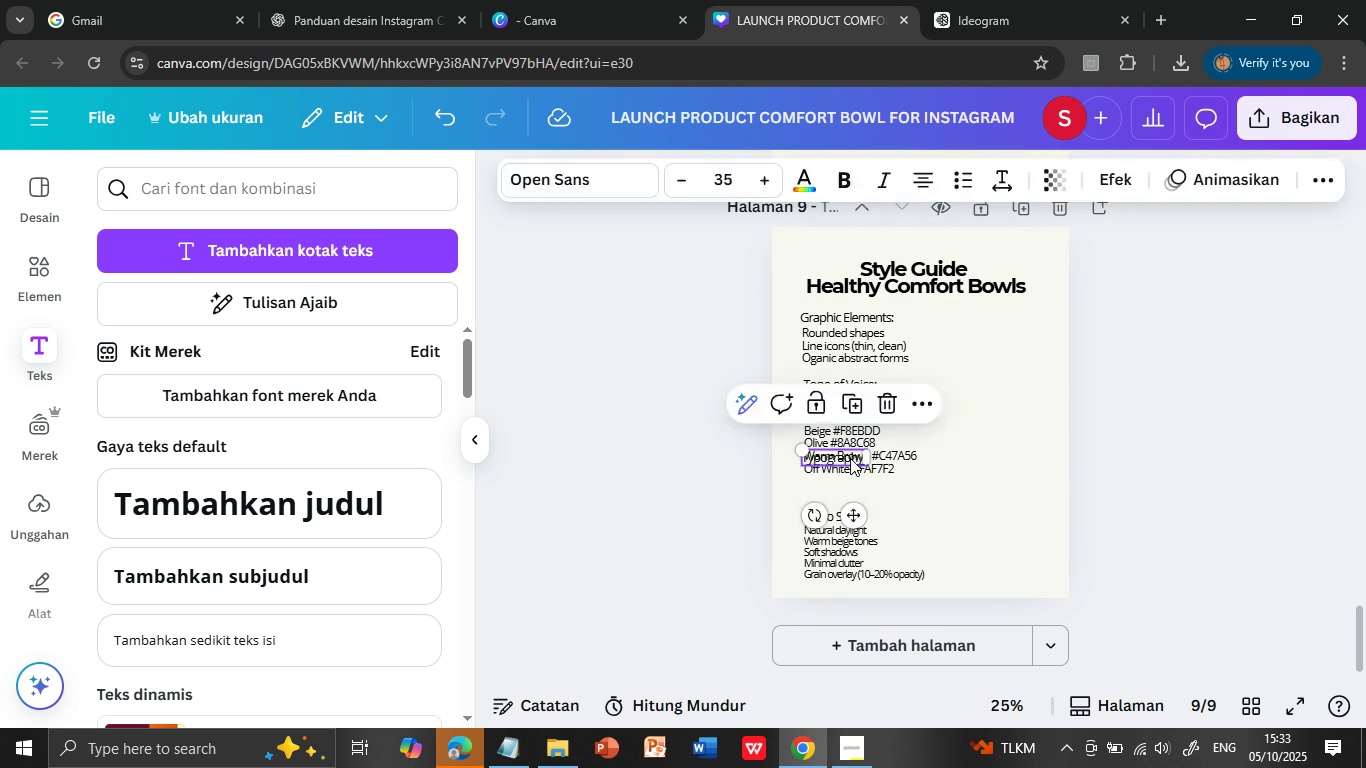 
left_click([850, 458])
 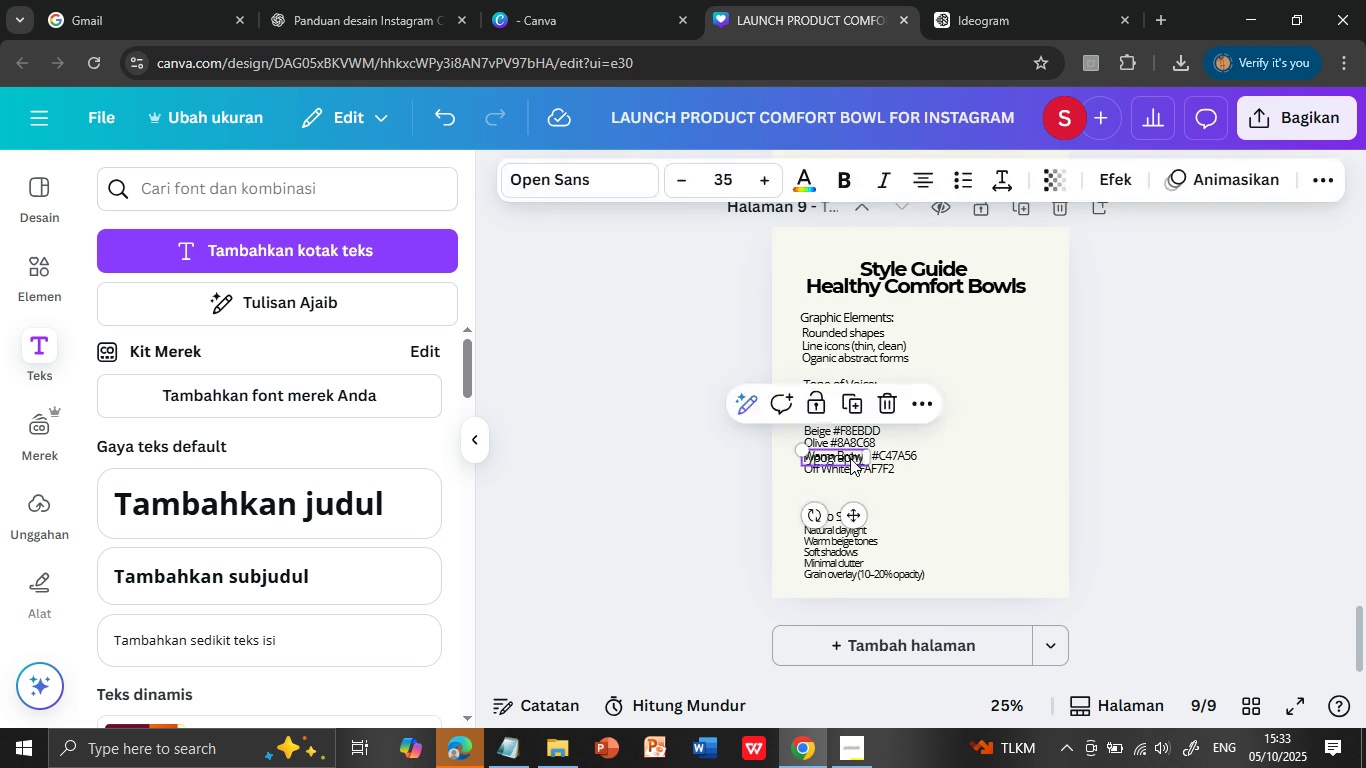 
key(Delete)
 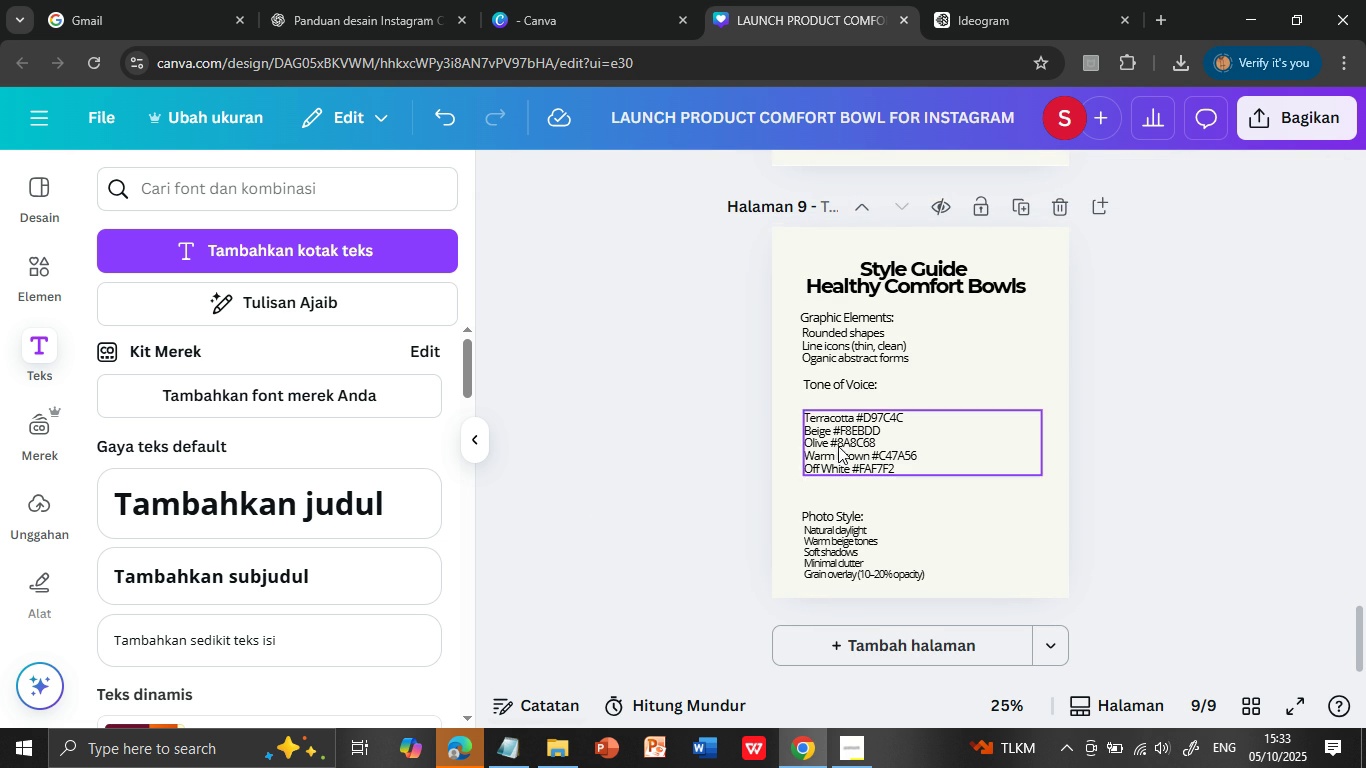 
left_click([847, 424])
 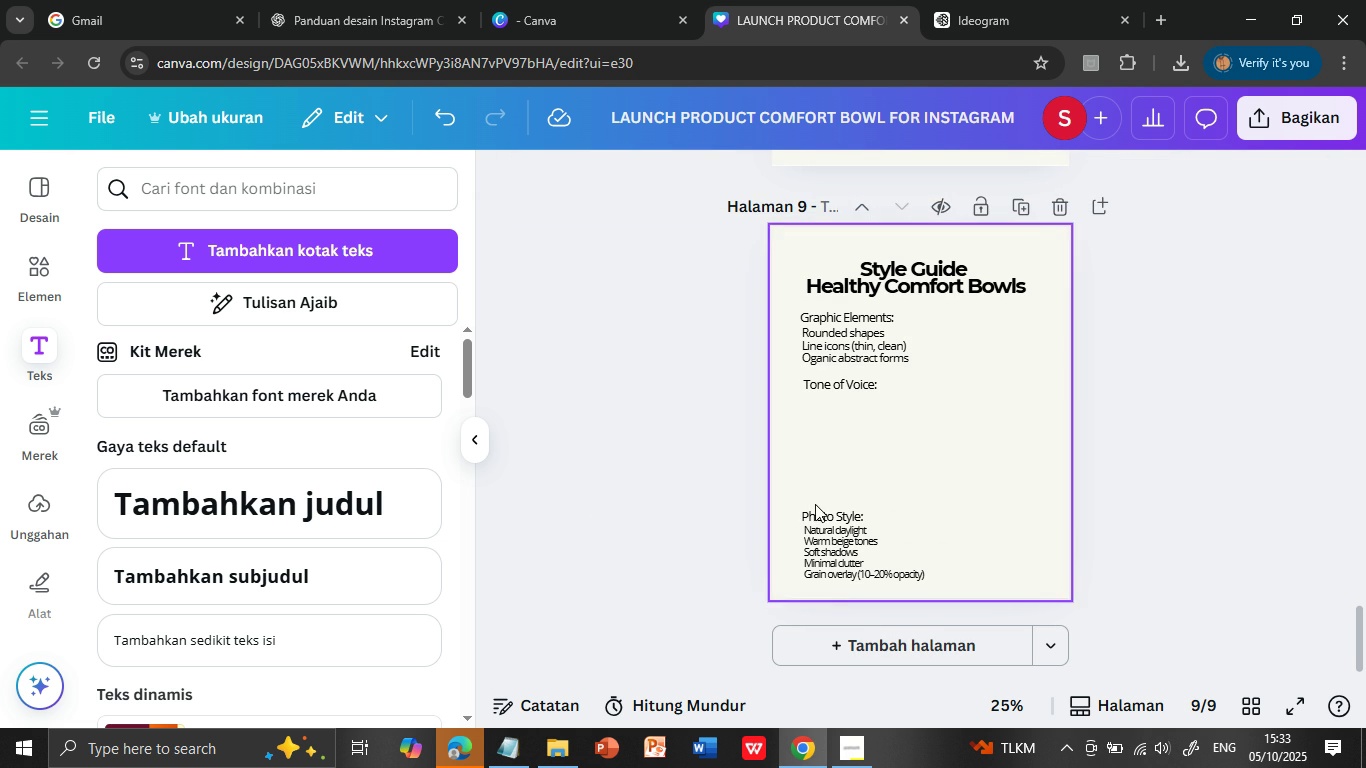 
key(Delete)
 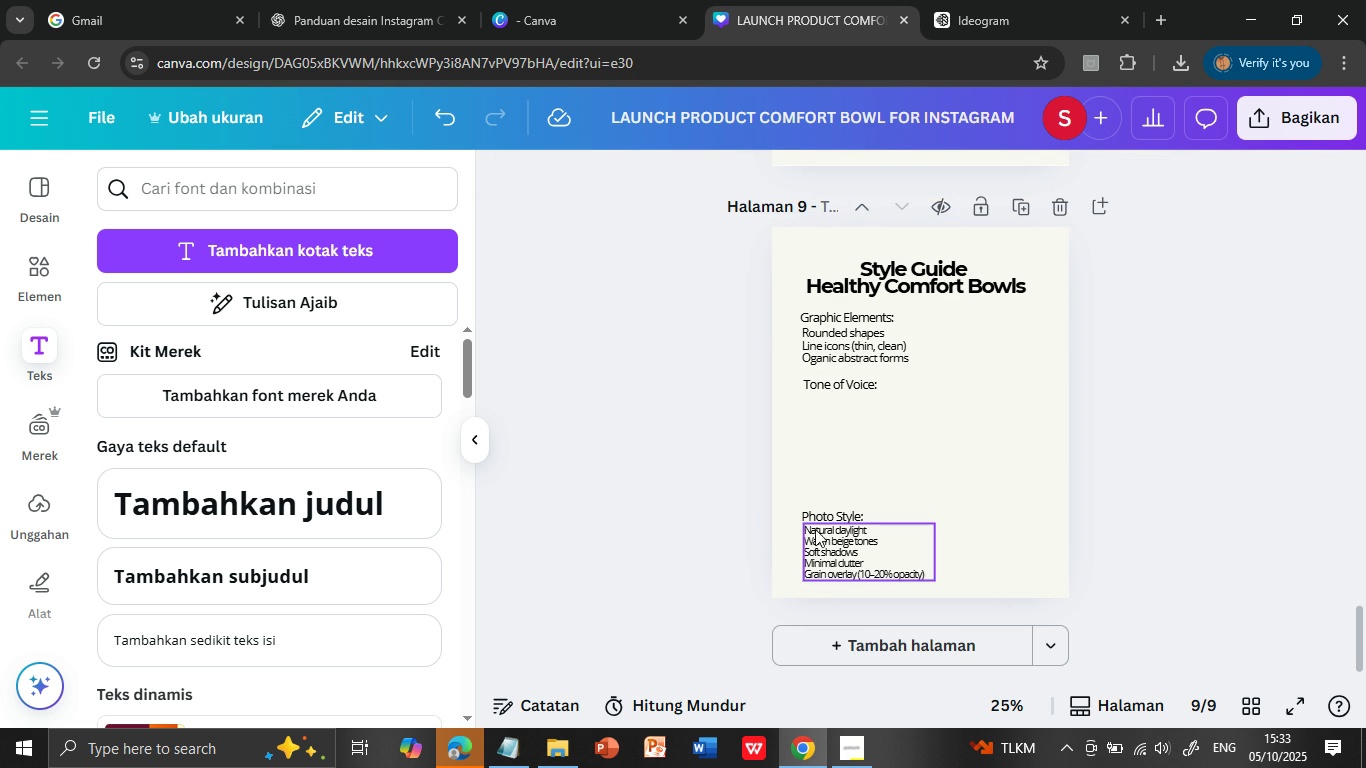 
left_click([815, 529])
 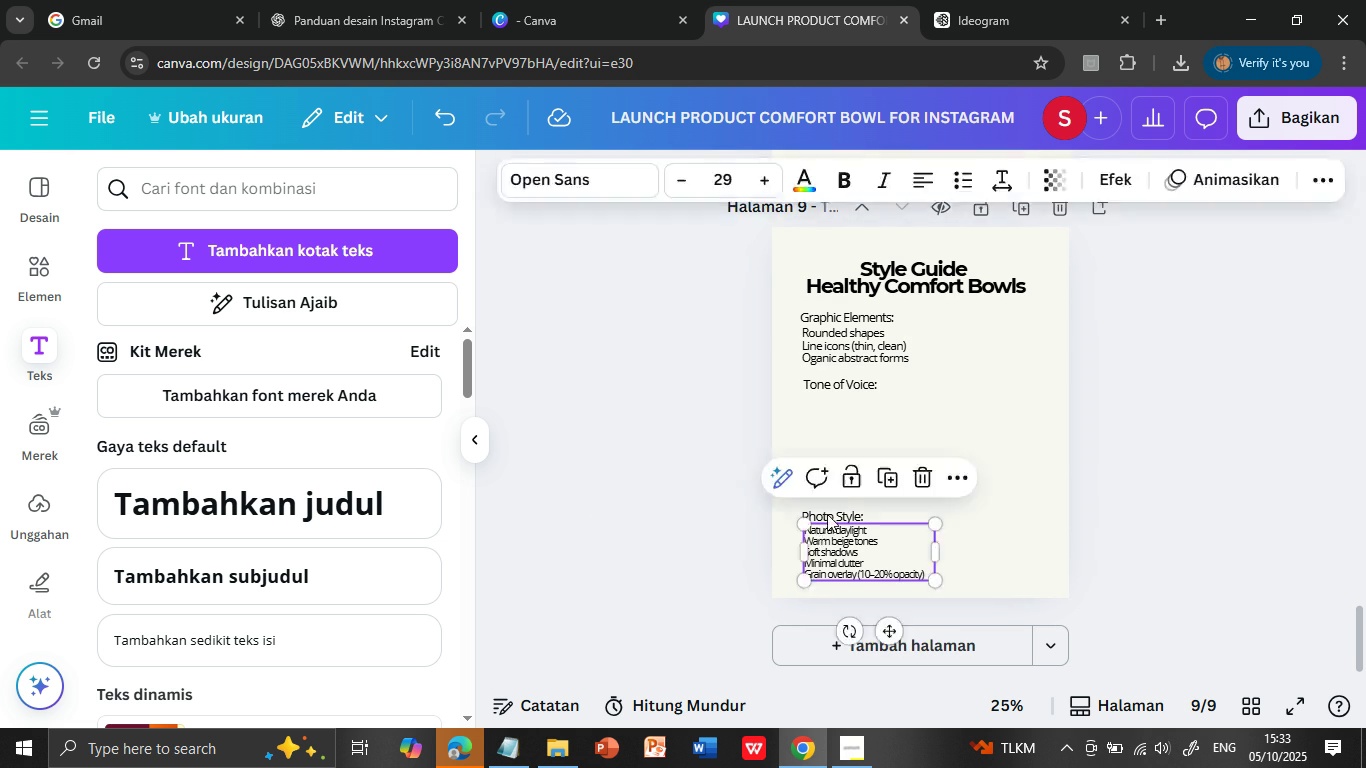 
key(Delete)
 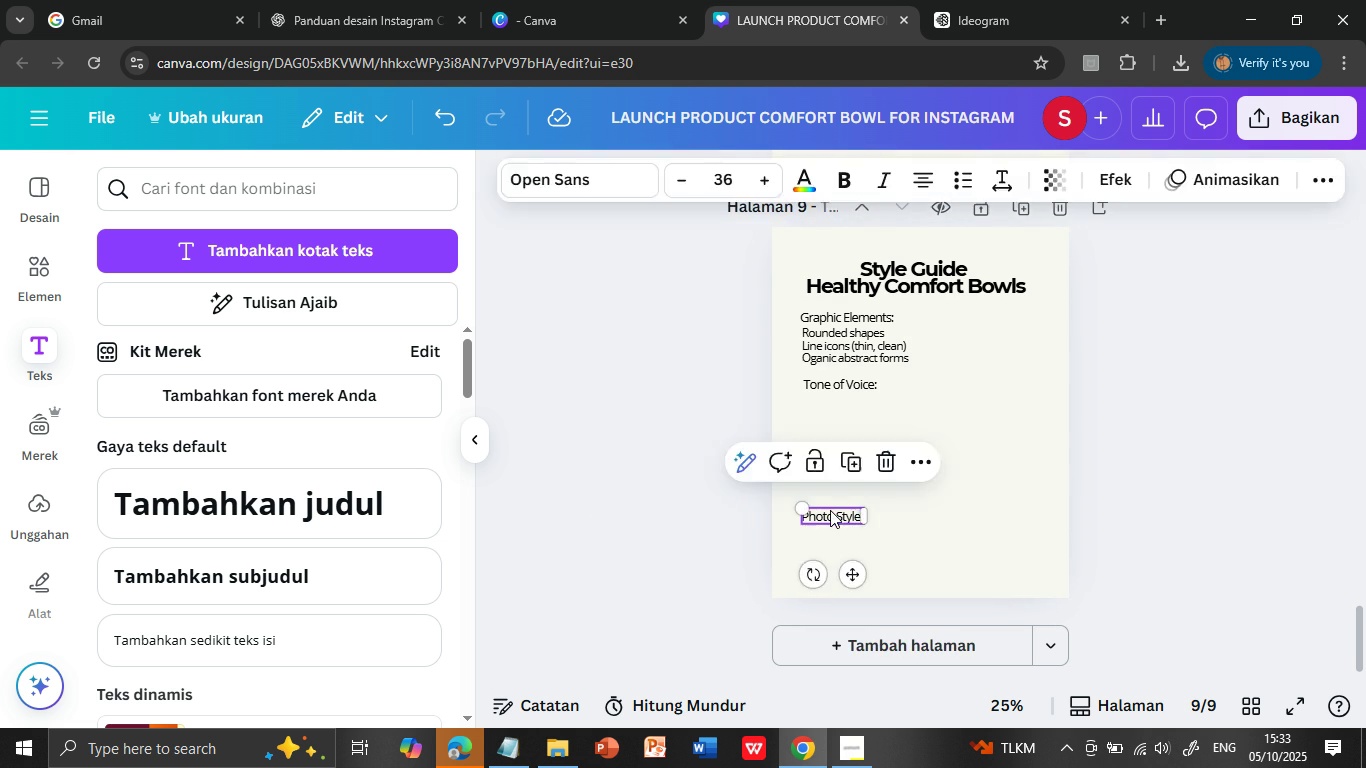 
left_click([830, 510])
 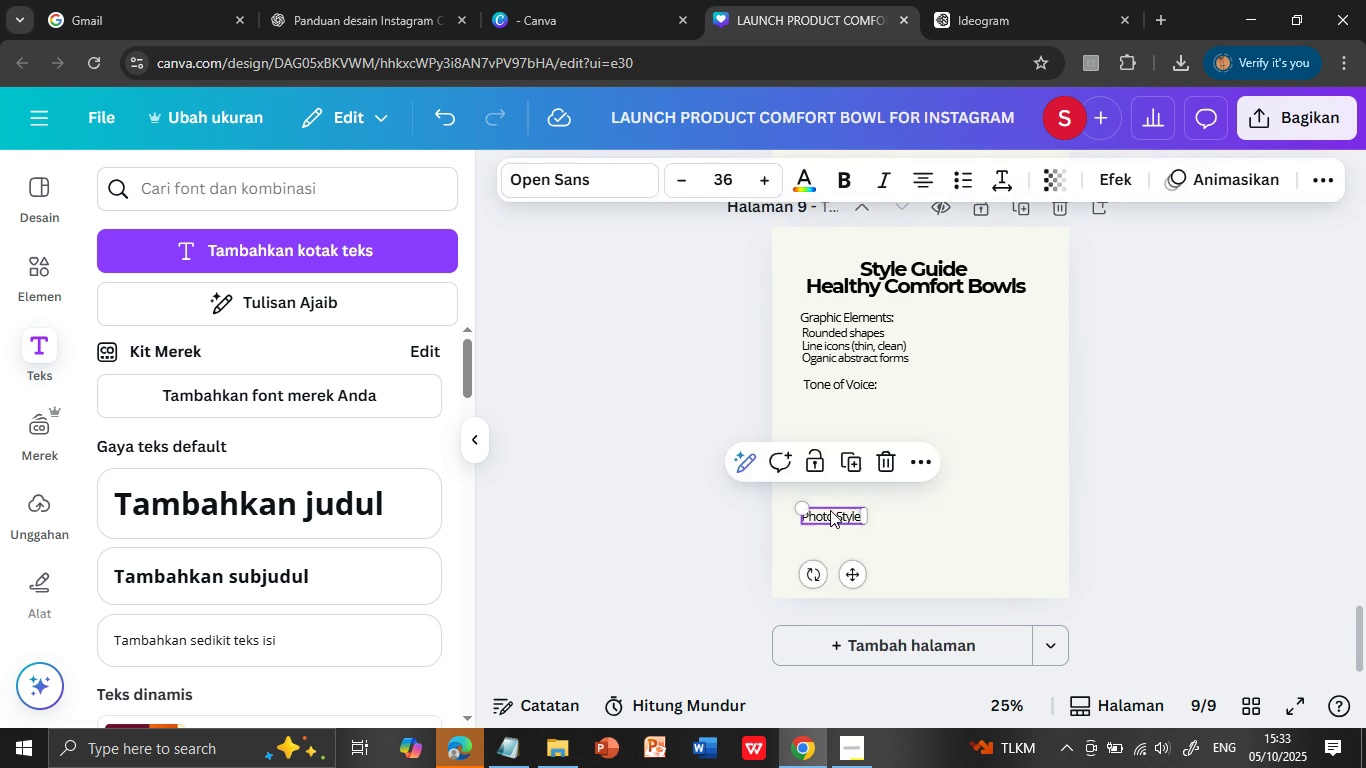 
key(Delete)
 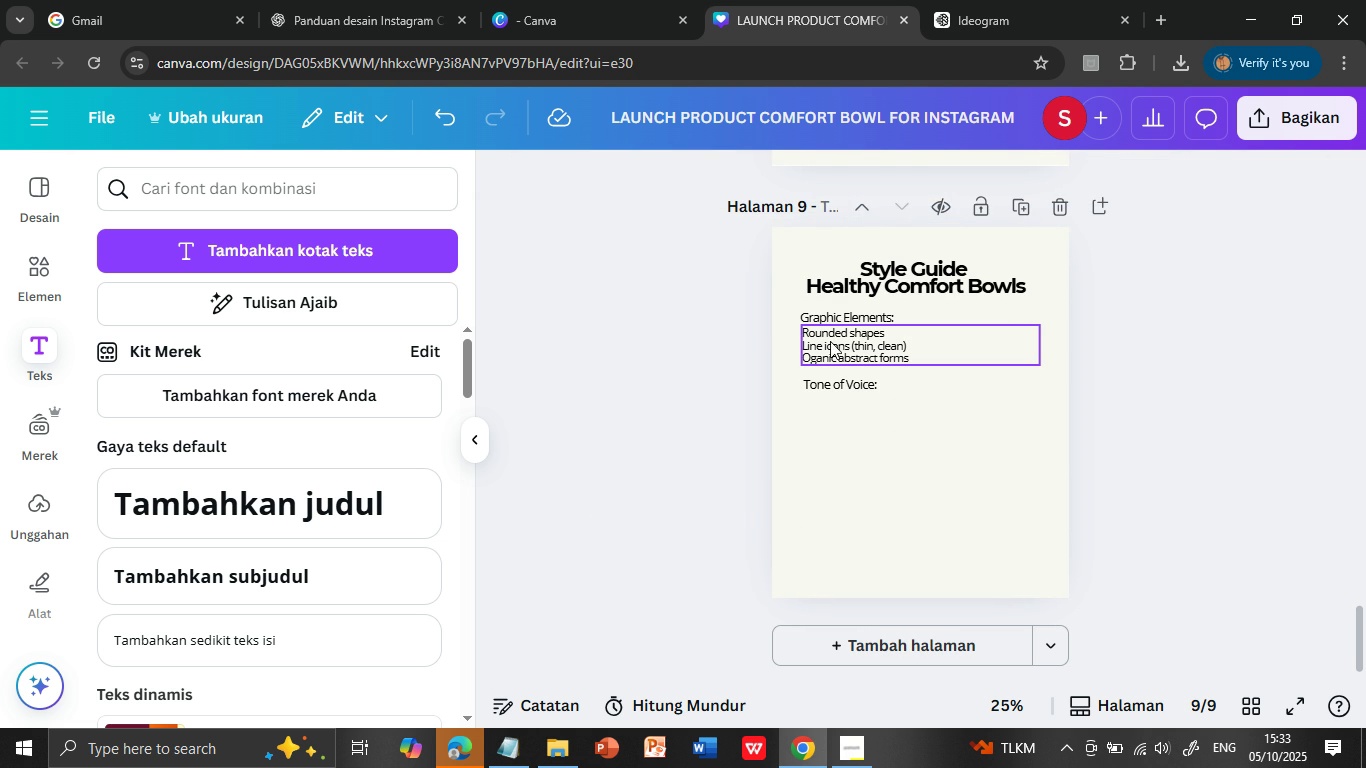 
left_click([830, 341])
 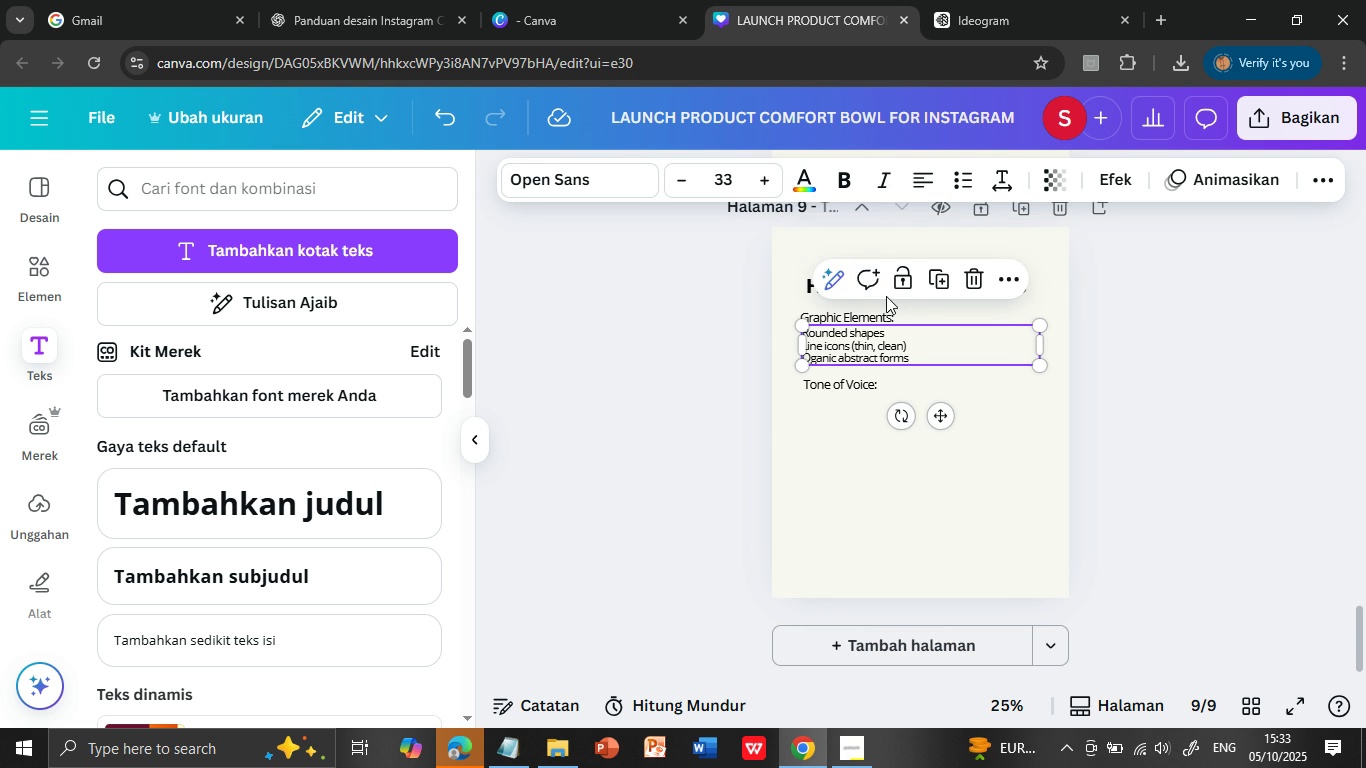 
left_click([939, 280])